 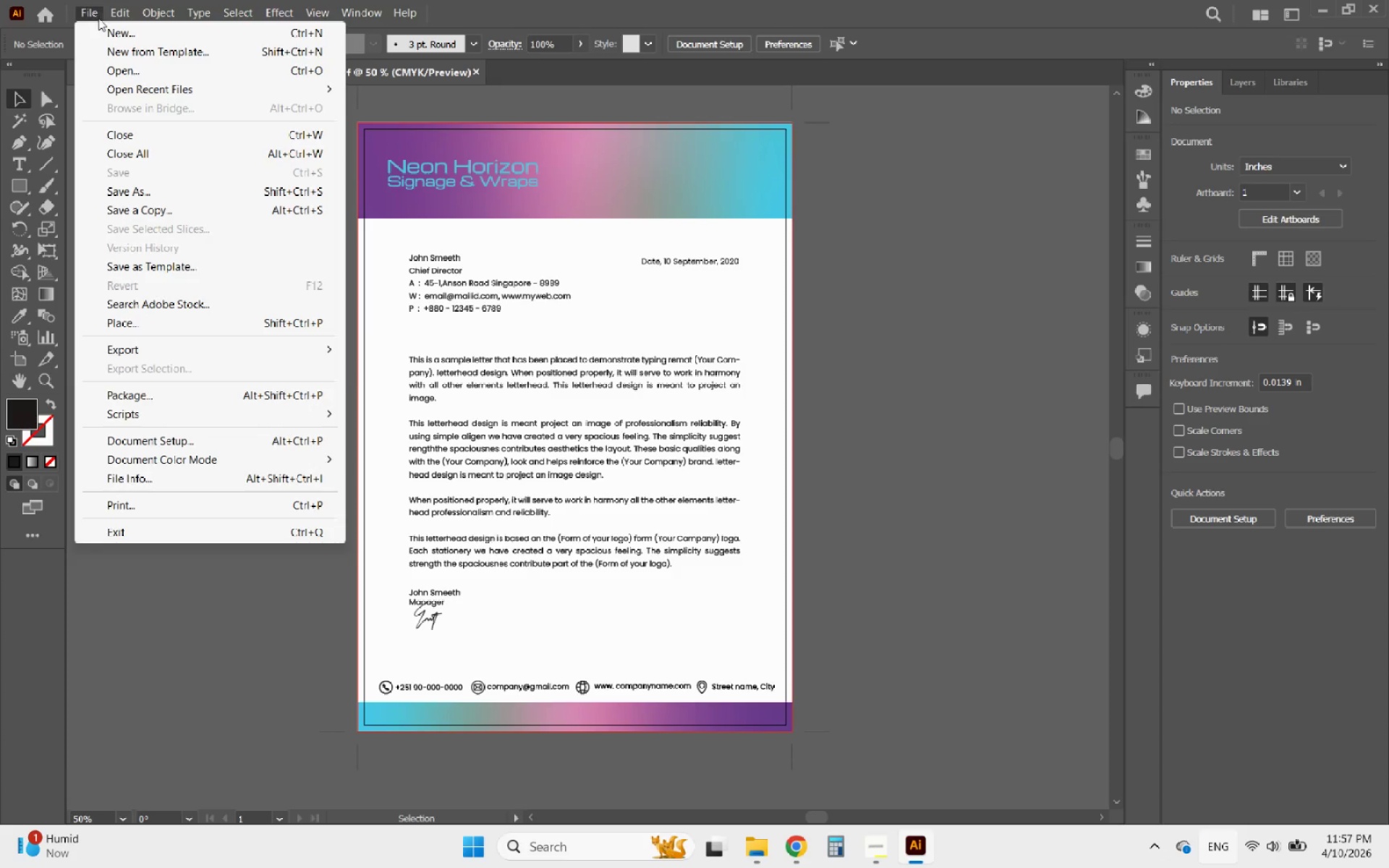 
left_click([156, 349])
 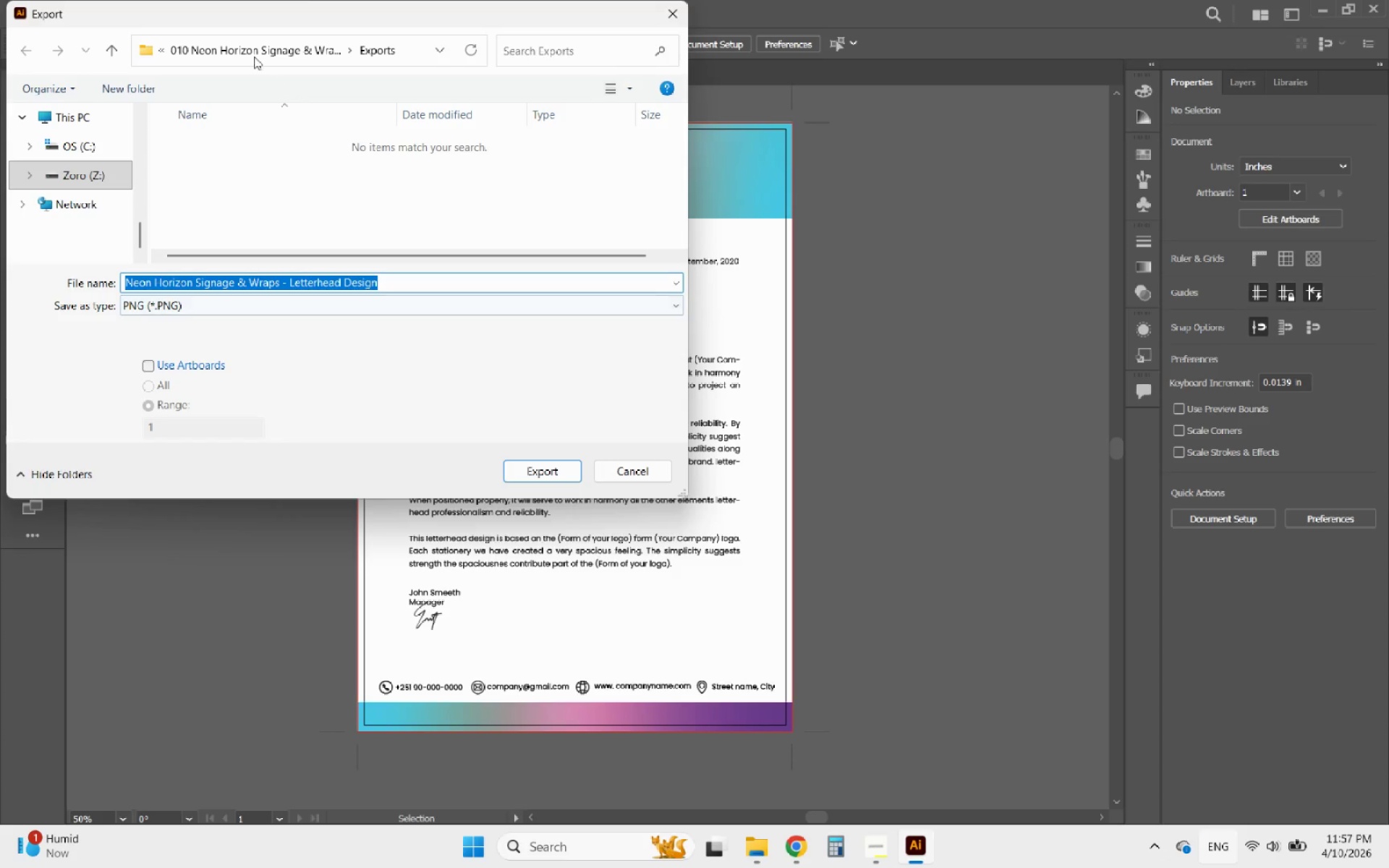 
wait(7.69)
 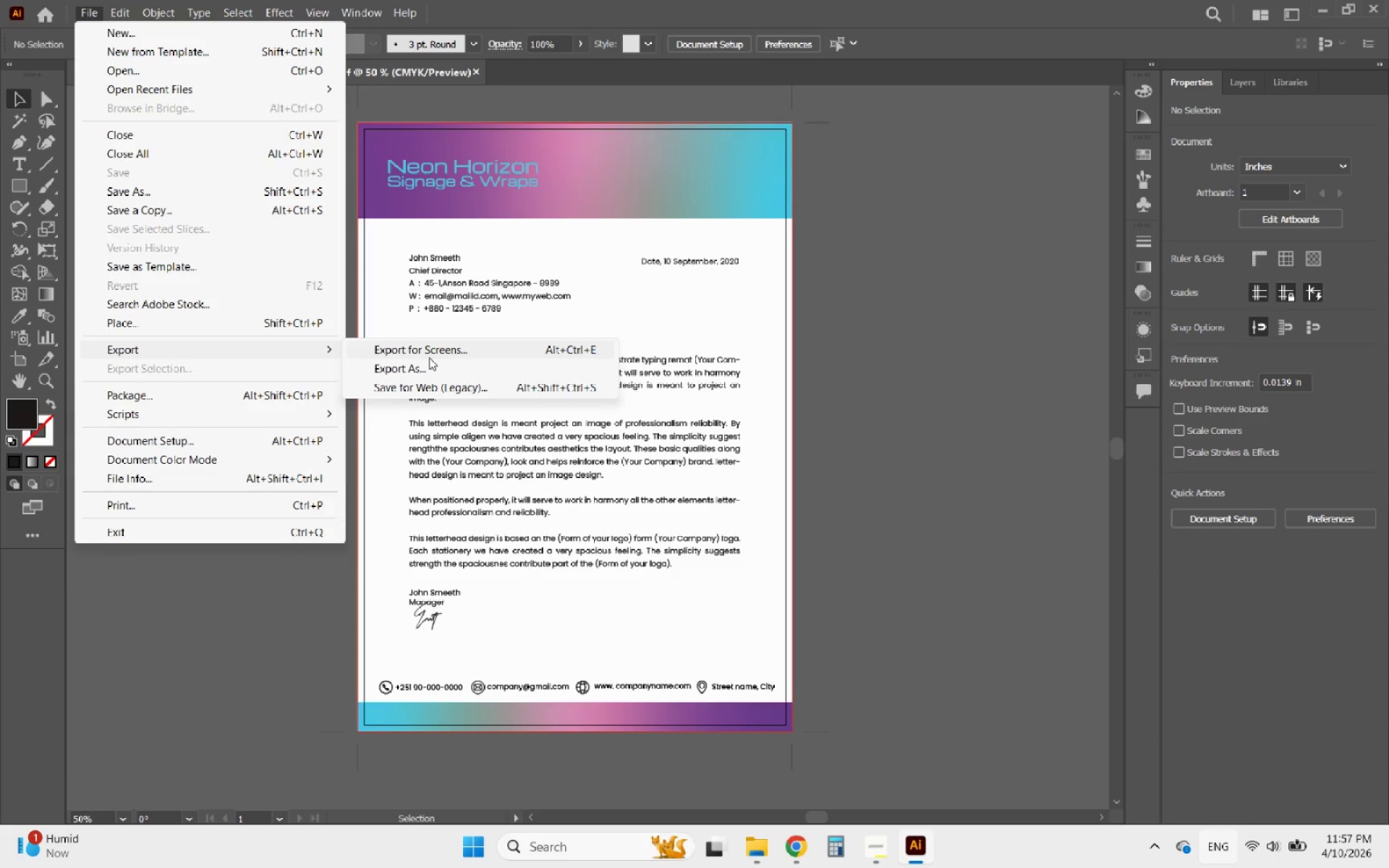 
left_click([150, 361])
 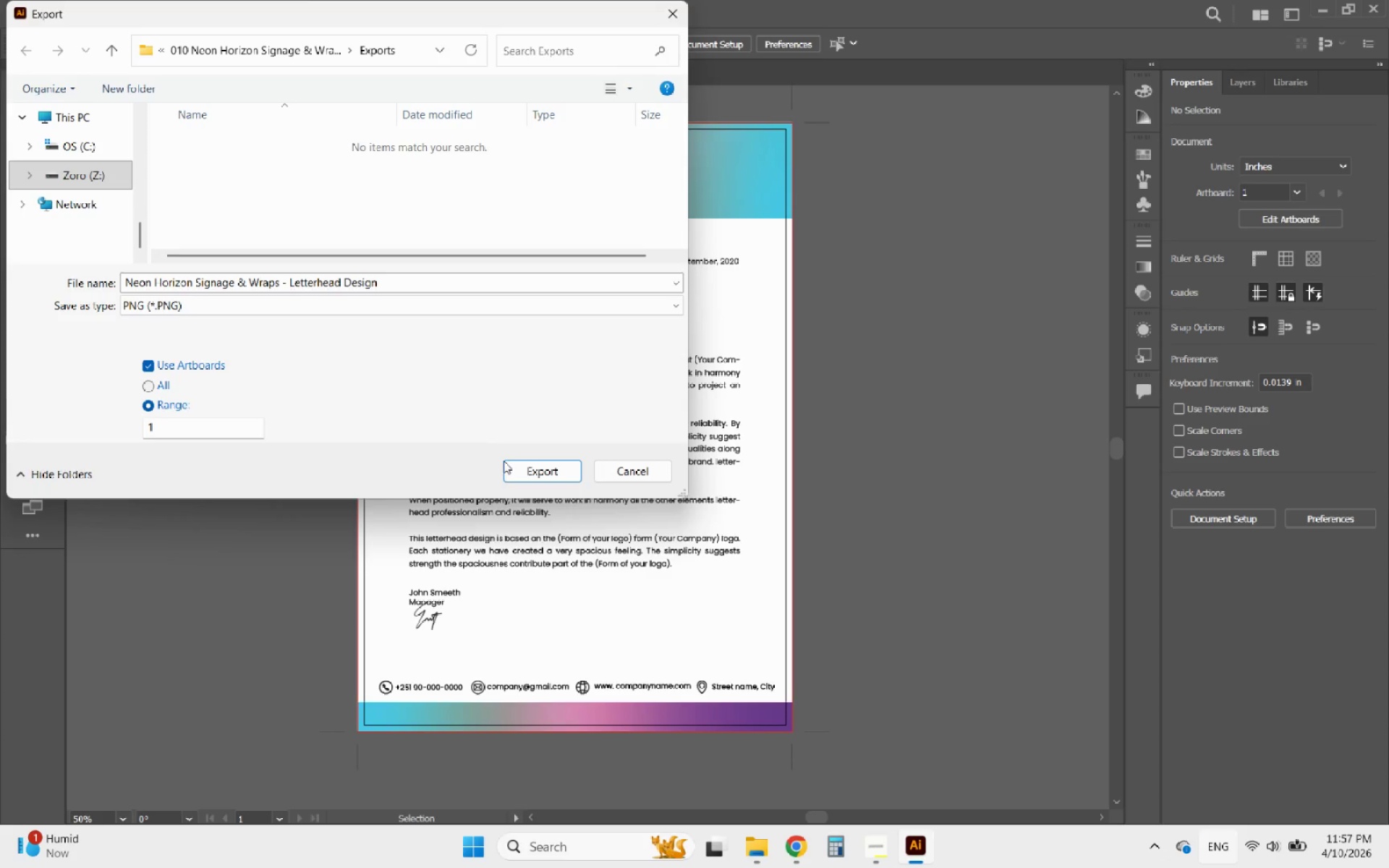 
left_click([523, 467])
 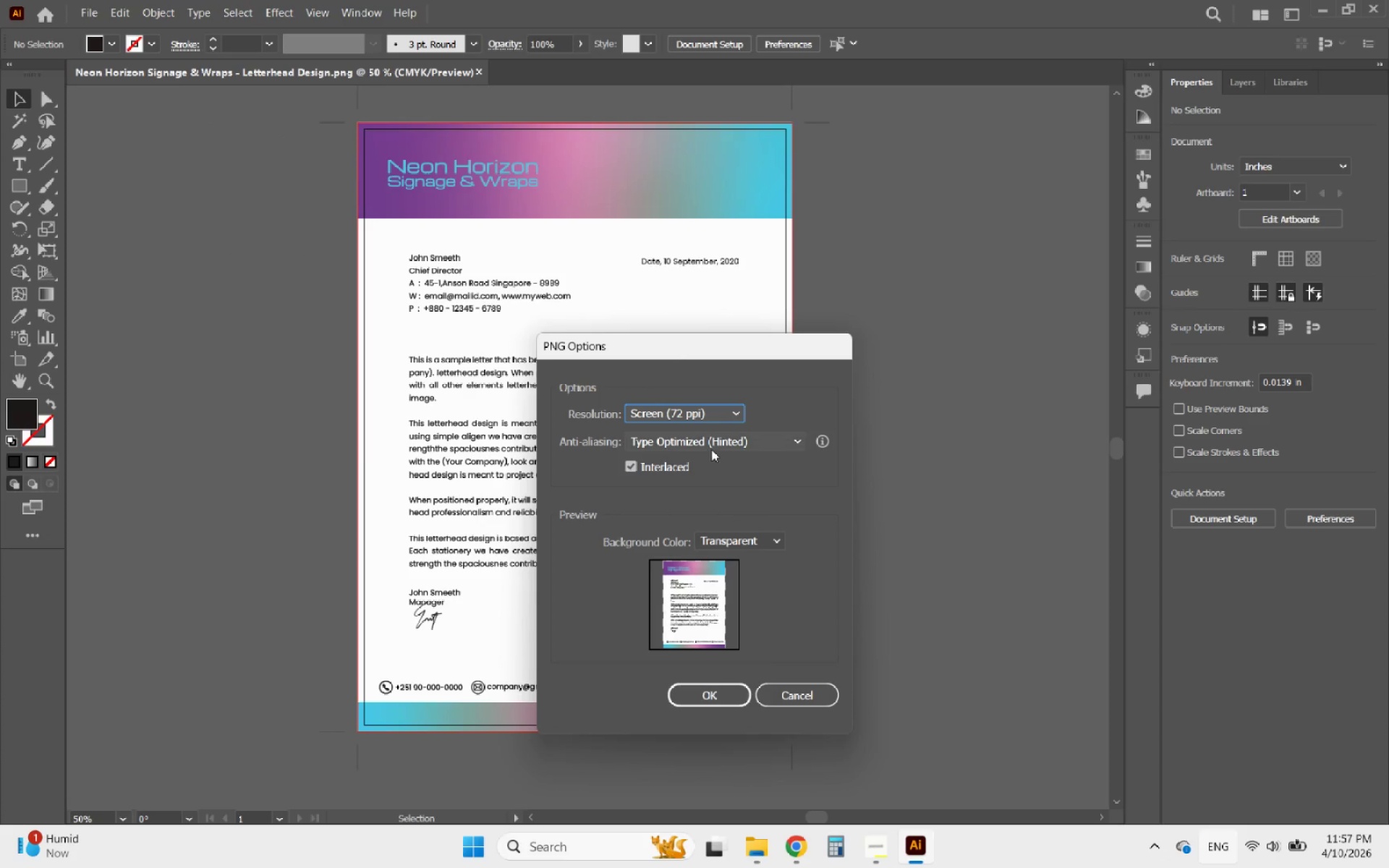 
left_click([702, 418])
 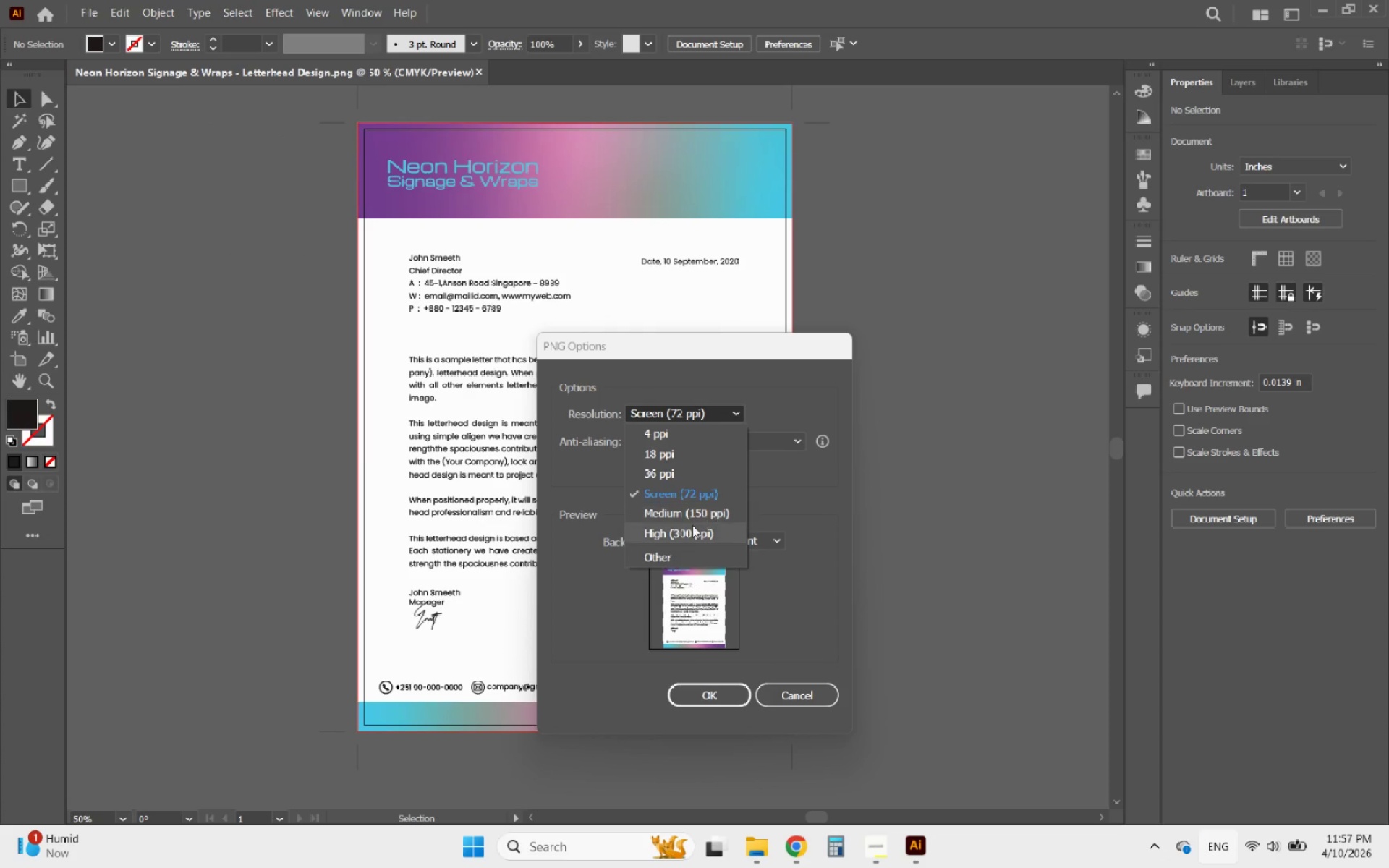 
left_click([686, 529])
 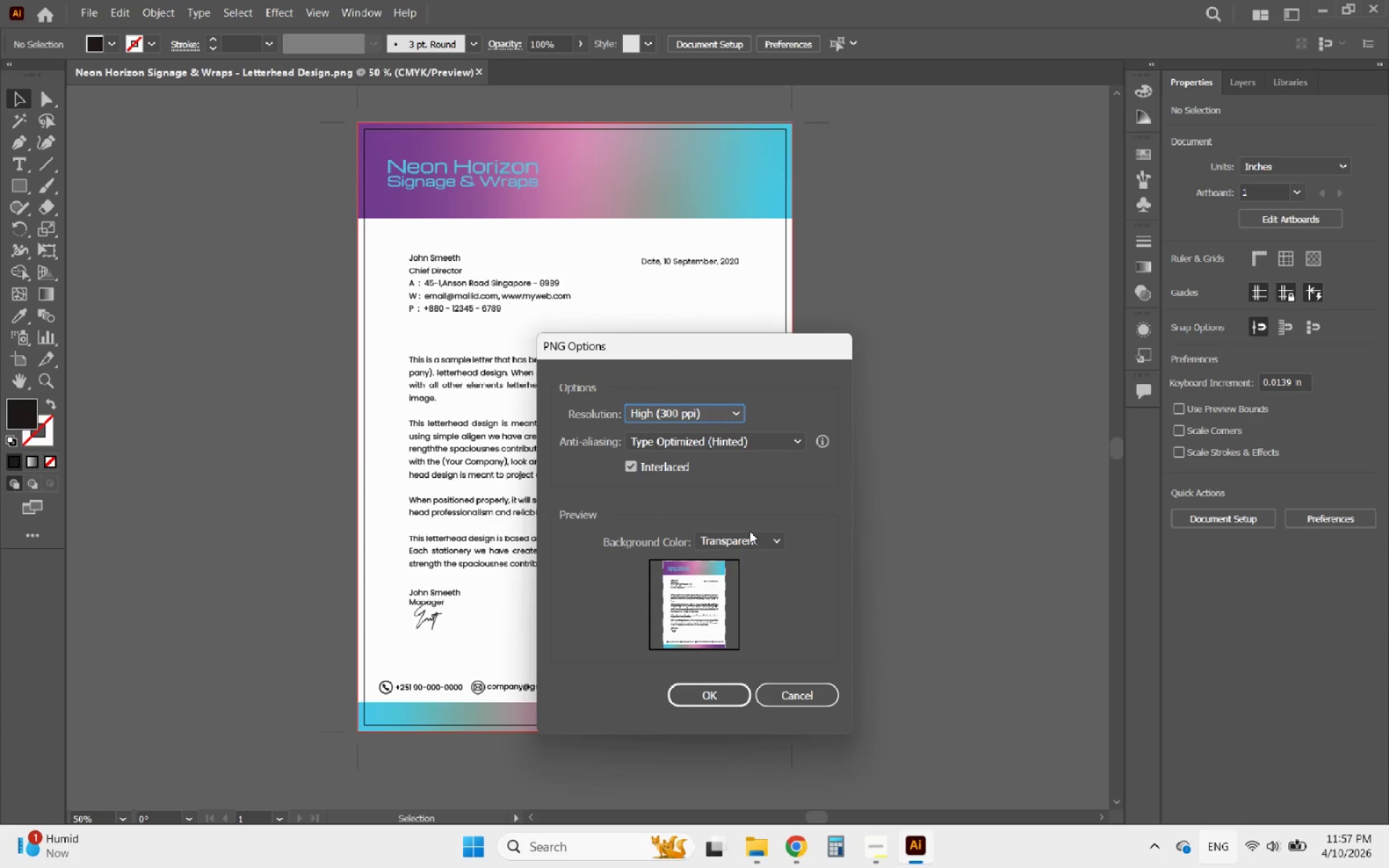 
double_click([754, 537])
 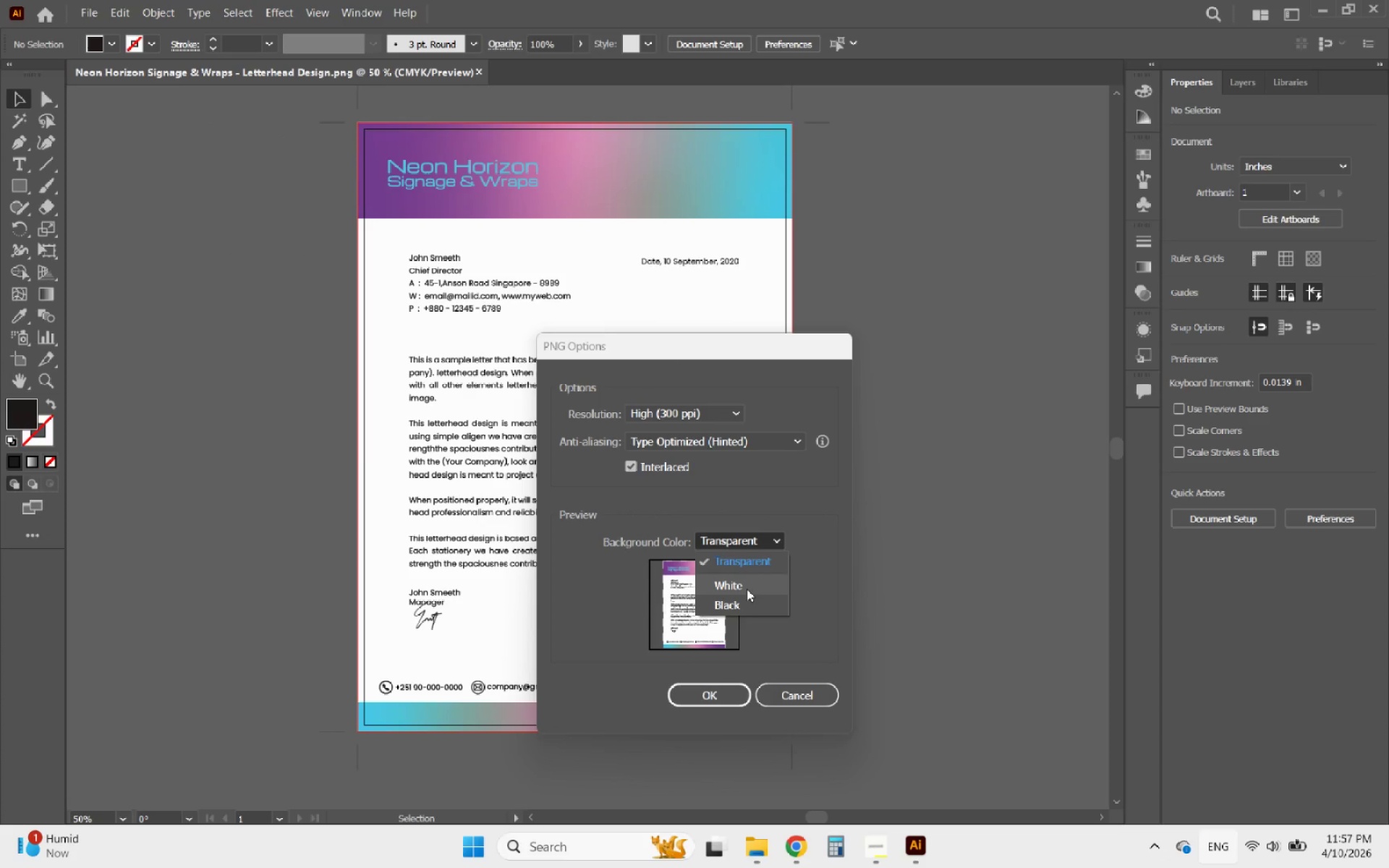 
left_click([747, 589])
 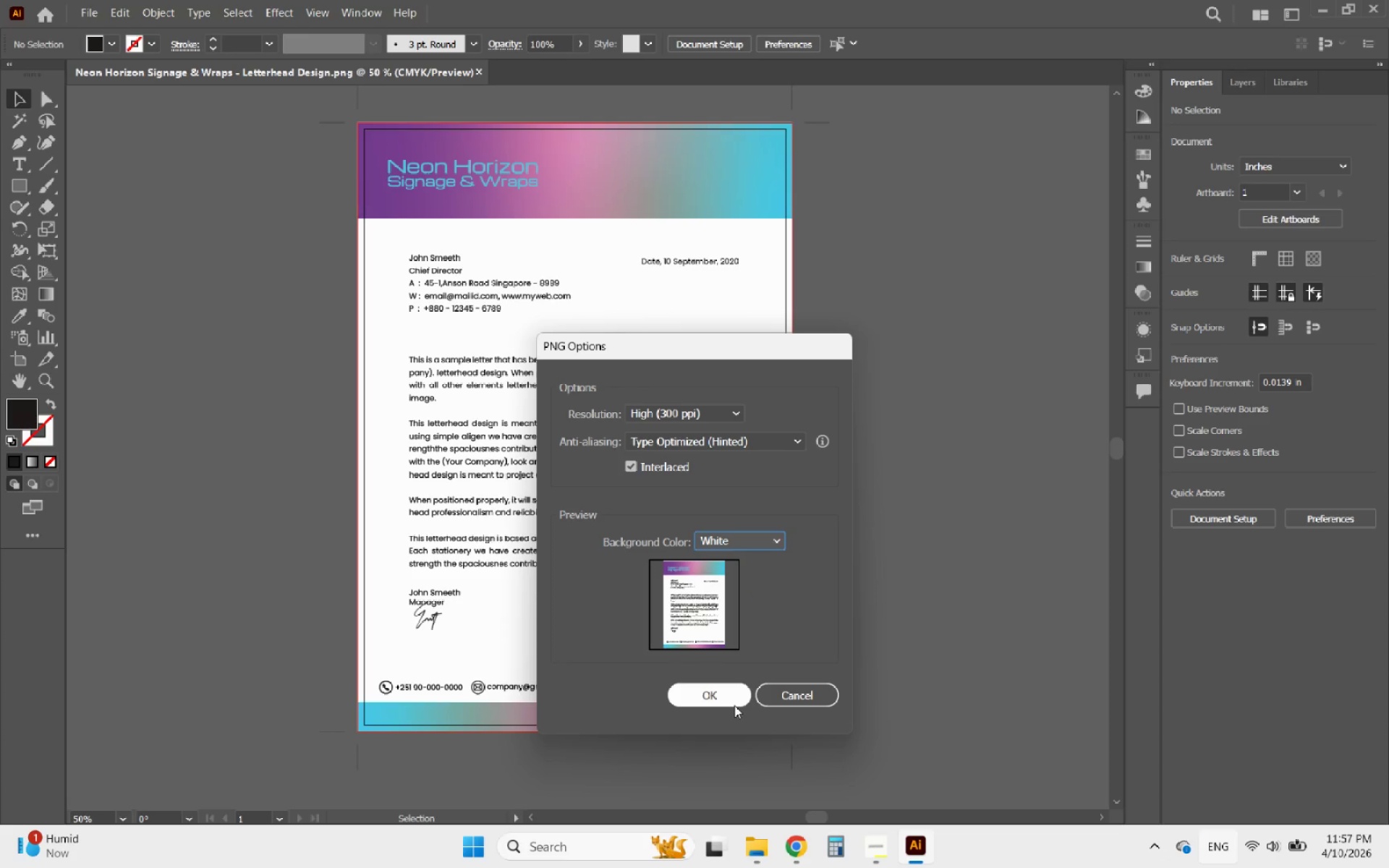 
left_click([725, 702])
 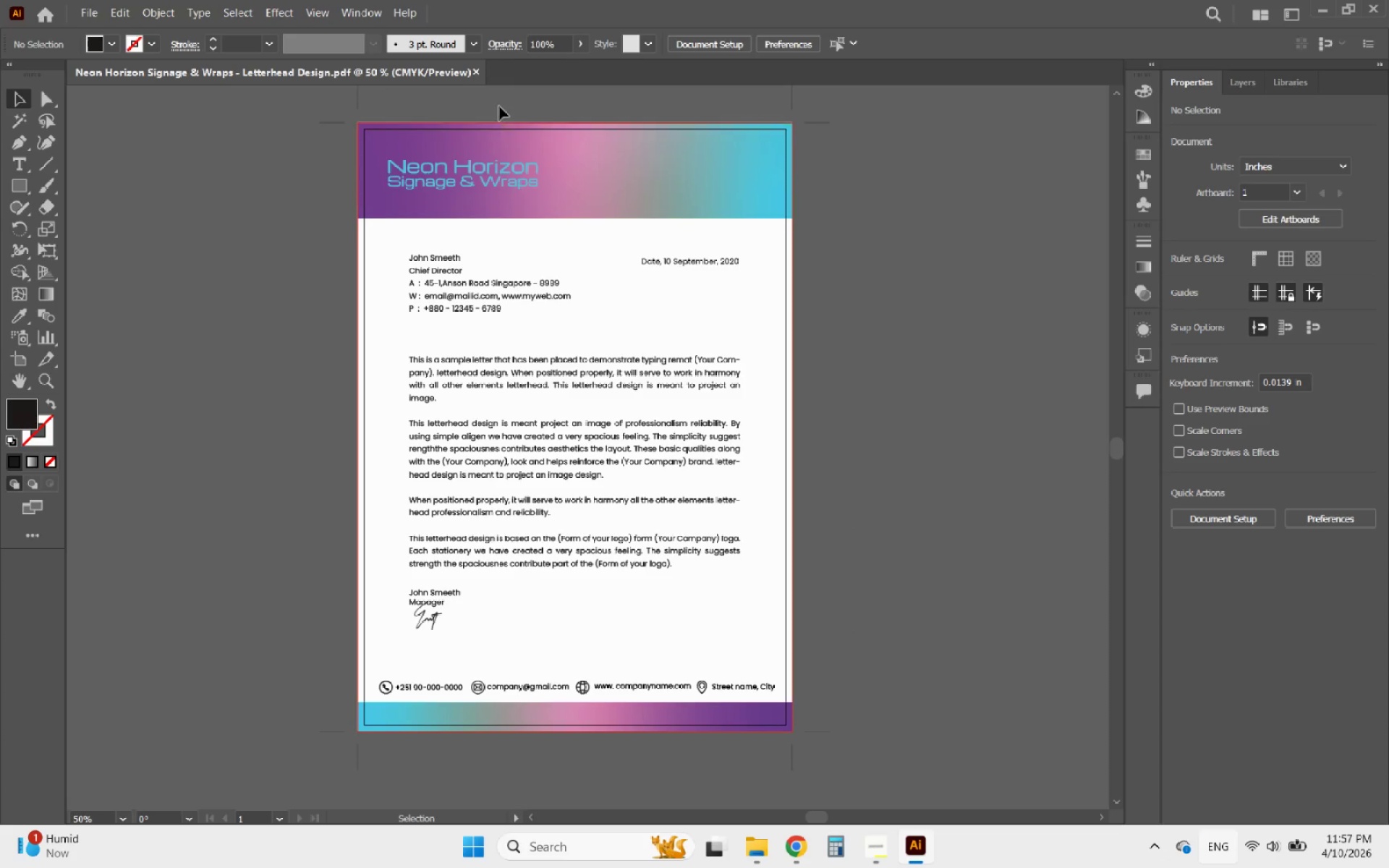 
wait(5.44)
 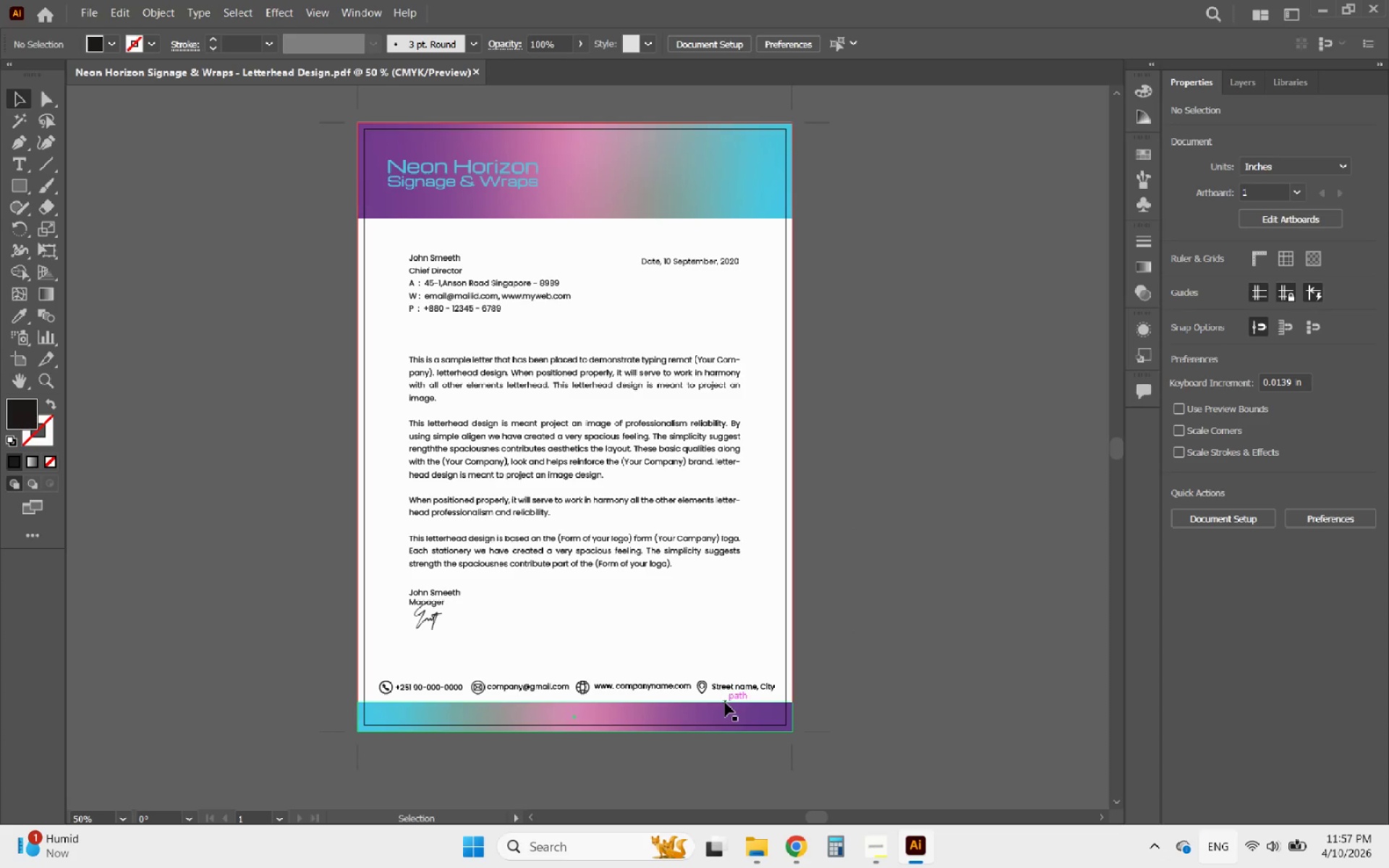 
left_click([93, 14])
 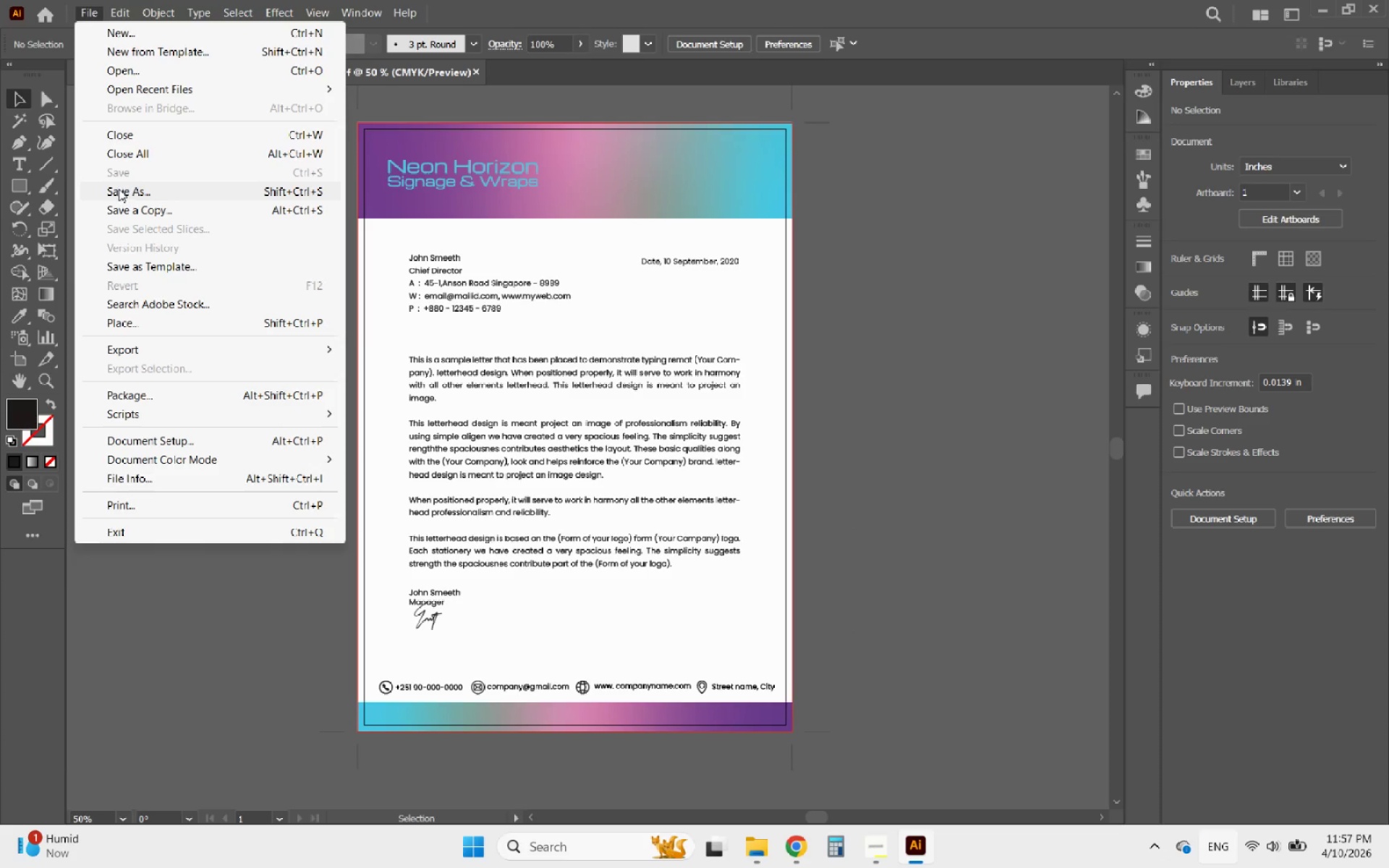 
left_click([119, 189])
 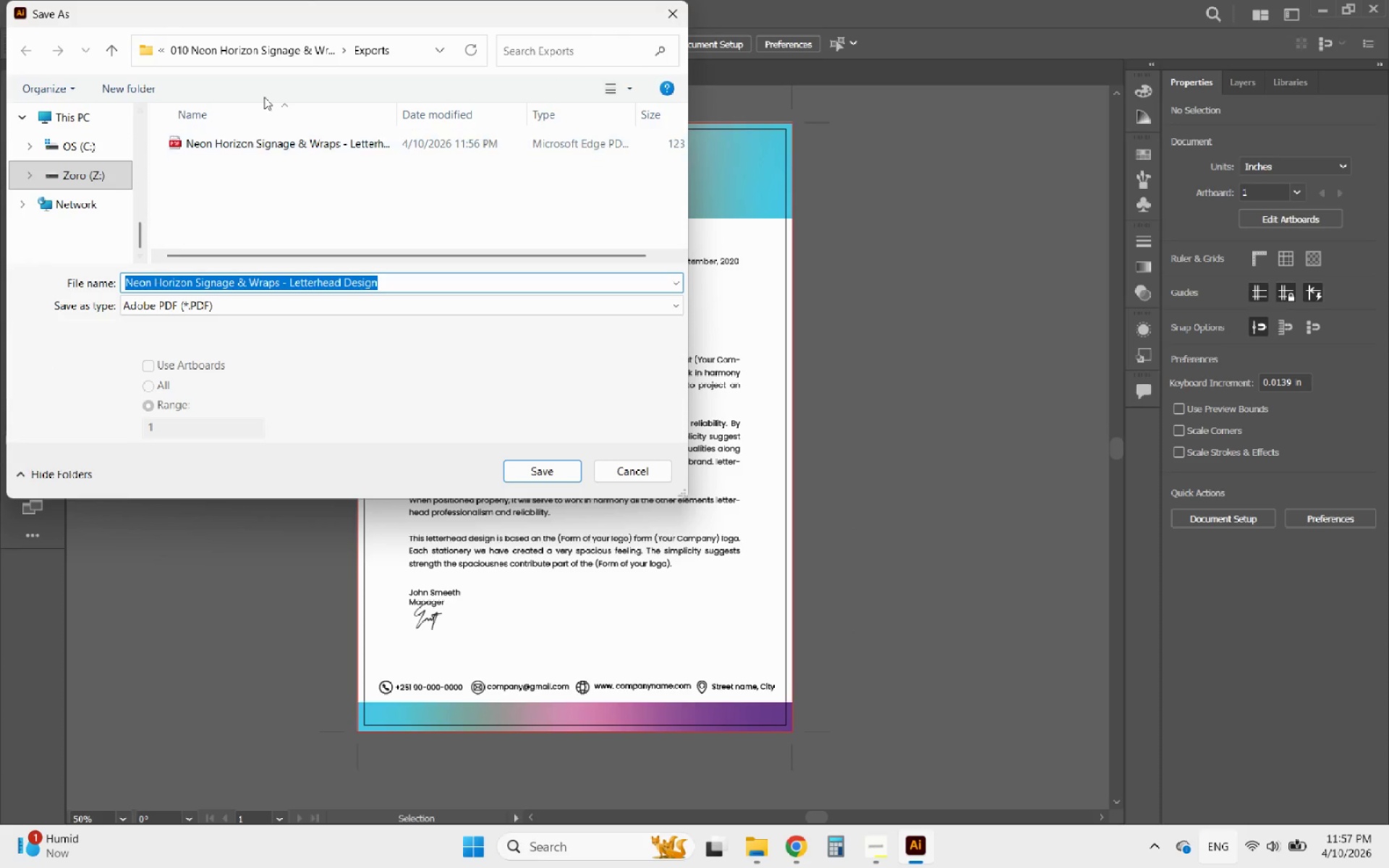 
left_click([270, 62])
 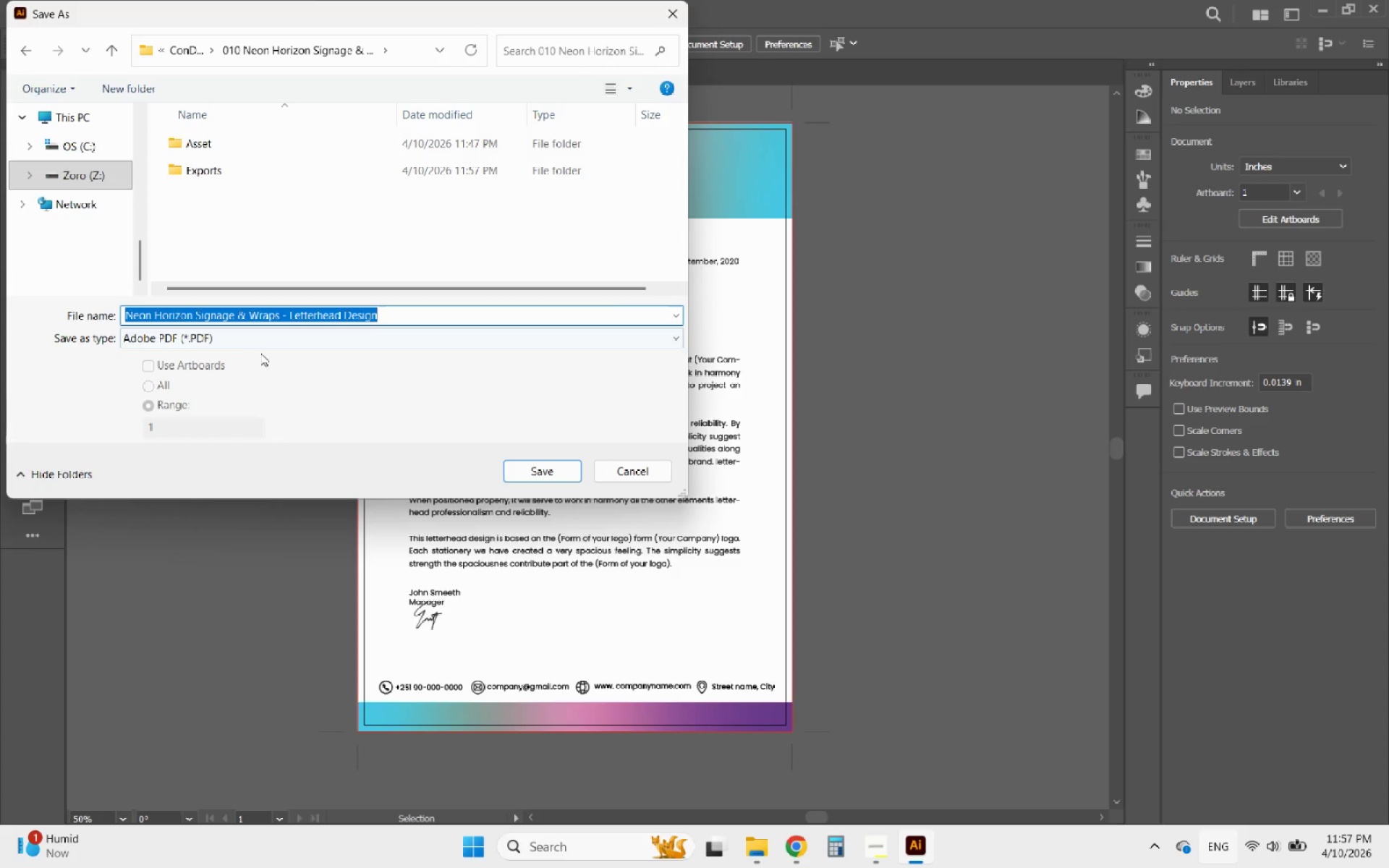 
left_click([234, 346])
 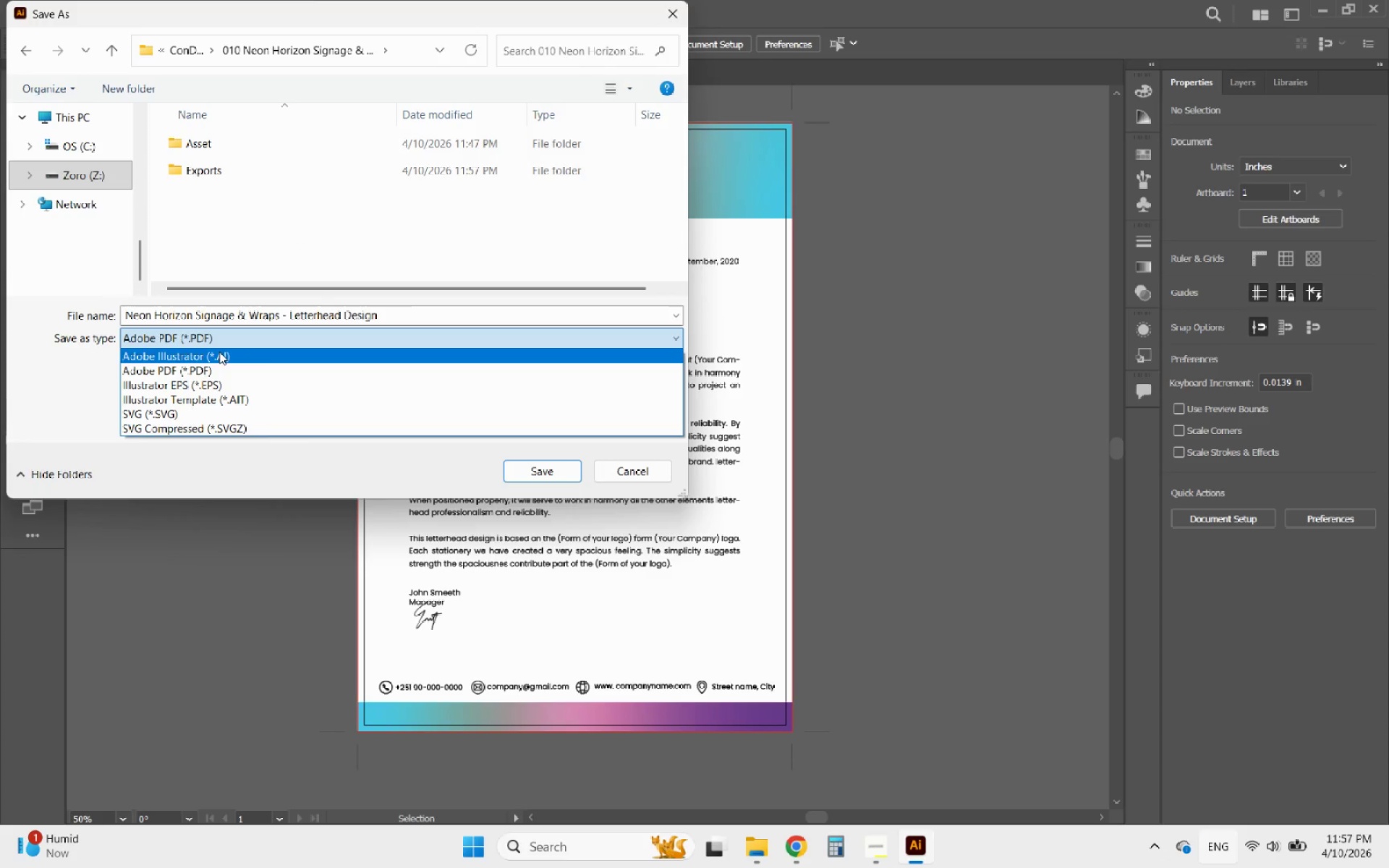 
left_click([219, 352])
 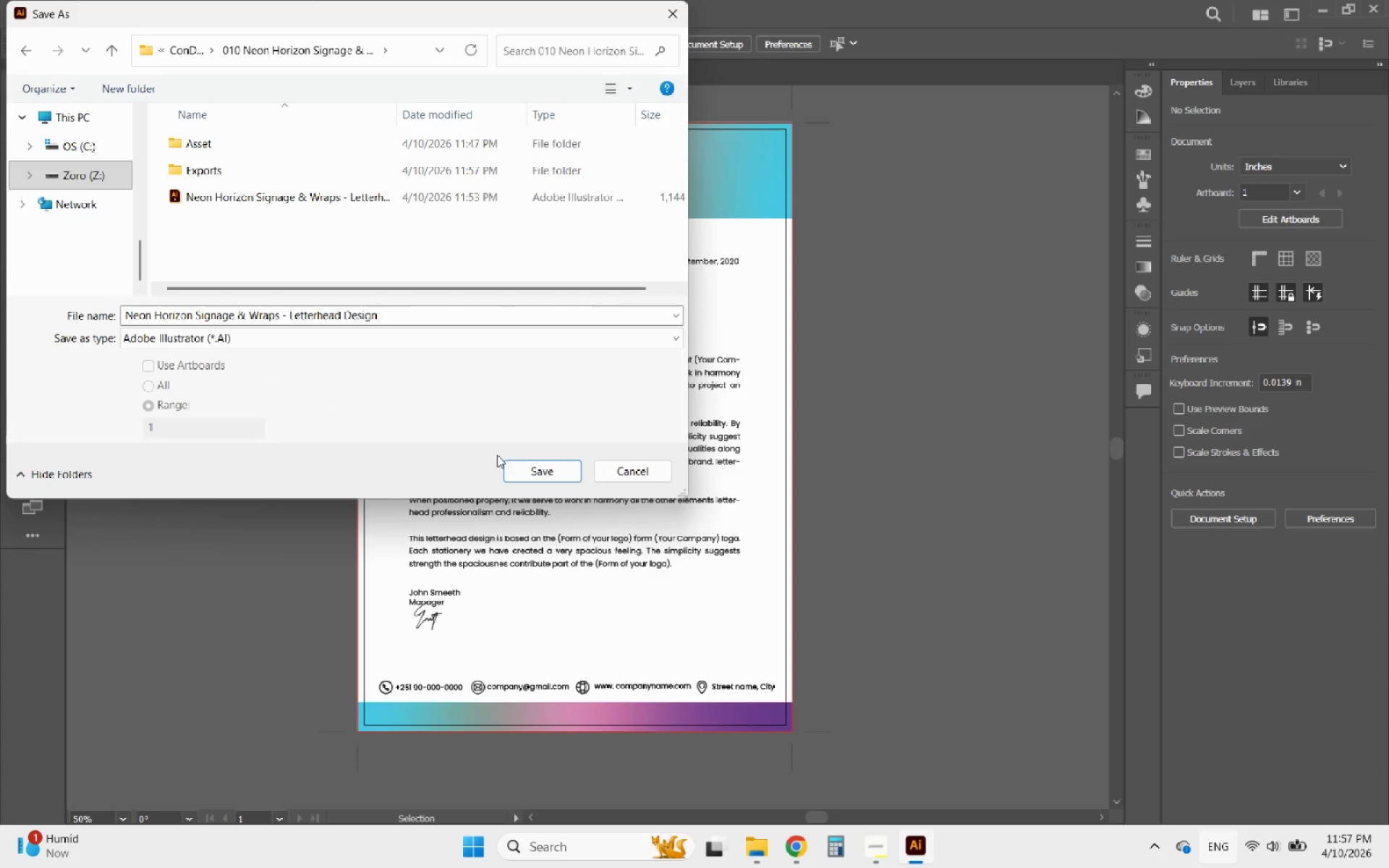 
left_click([520, 465])
 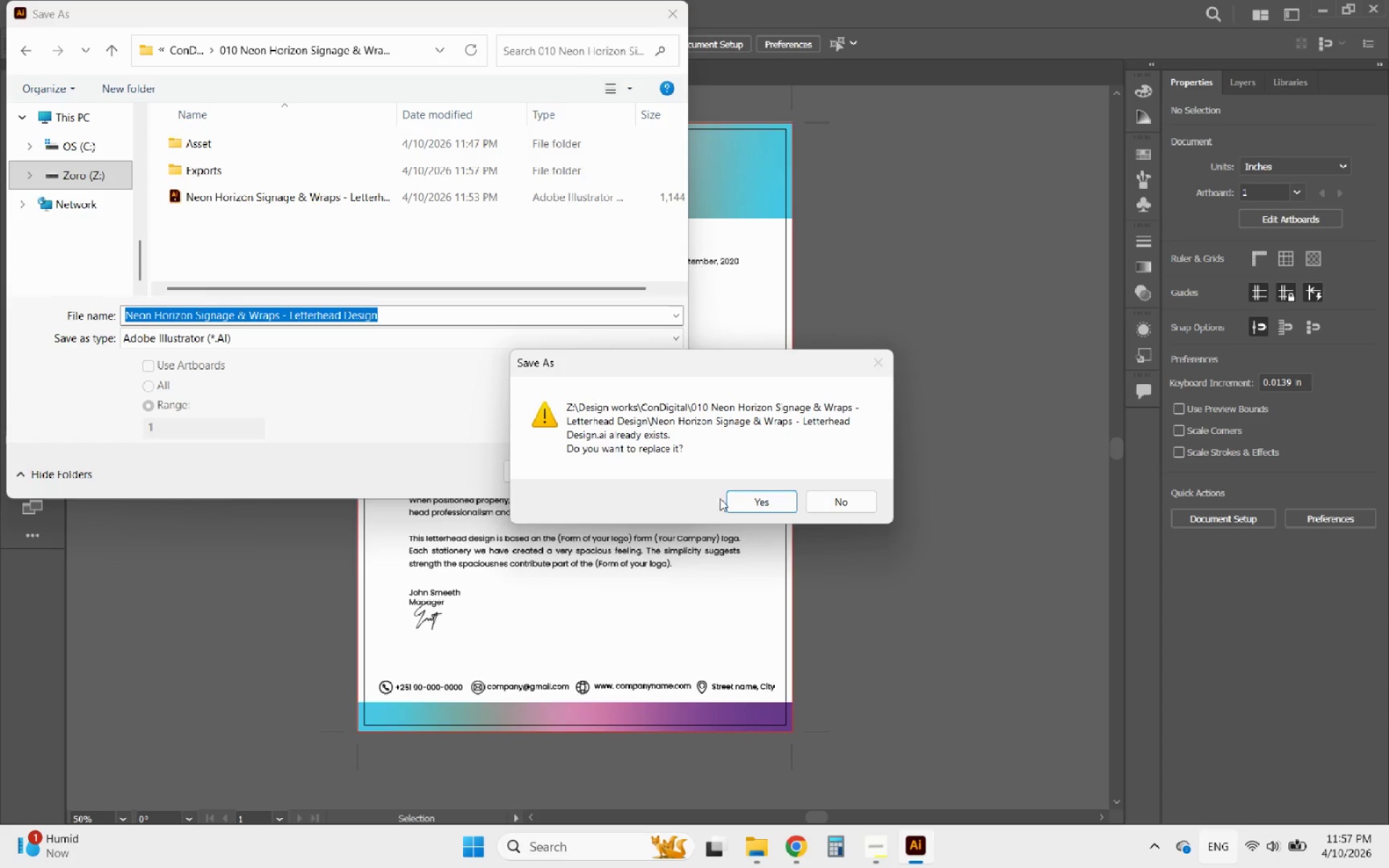 
left_click([745, 501])
 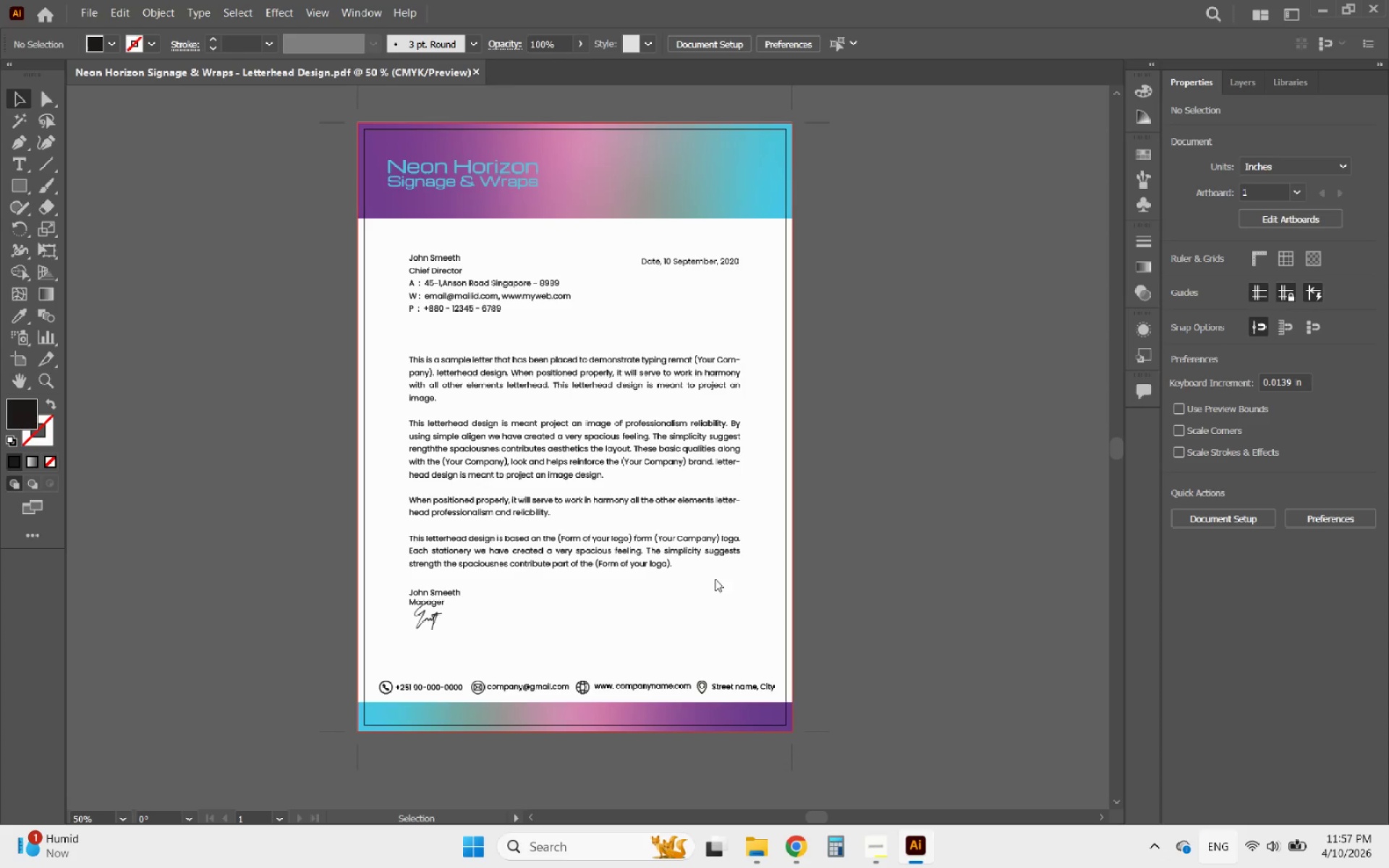 
mouse_move([478, 98])
 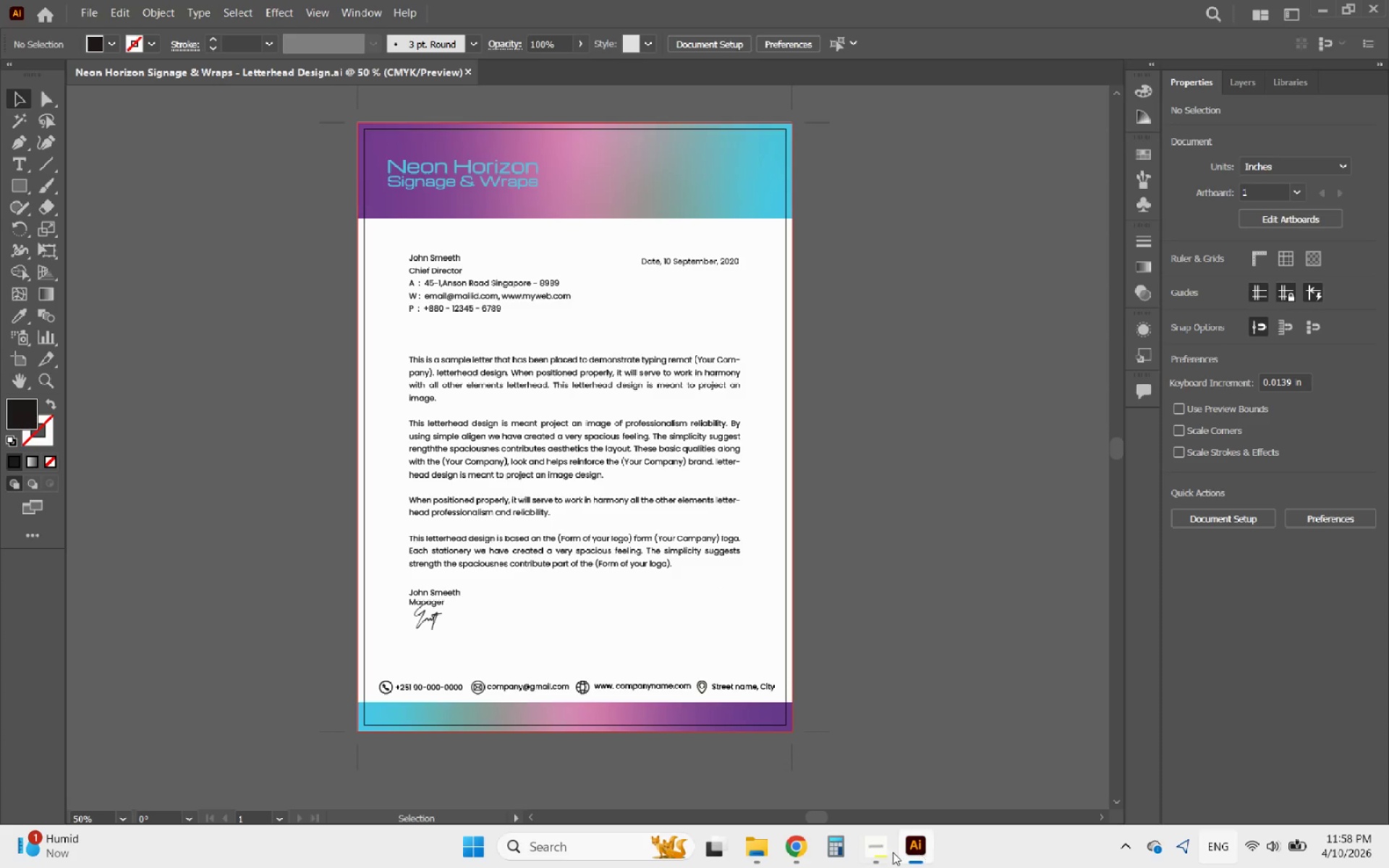 
left_click([875, 847])